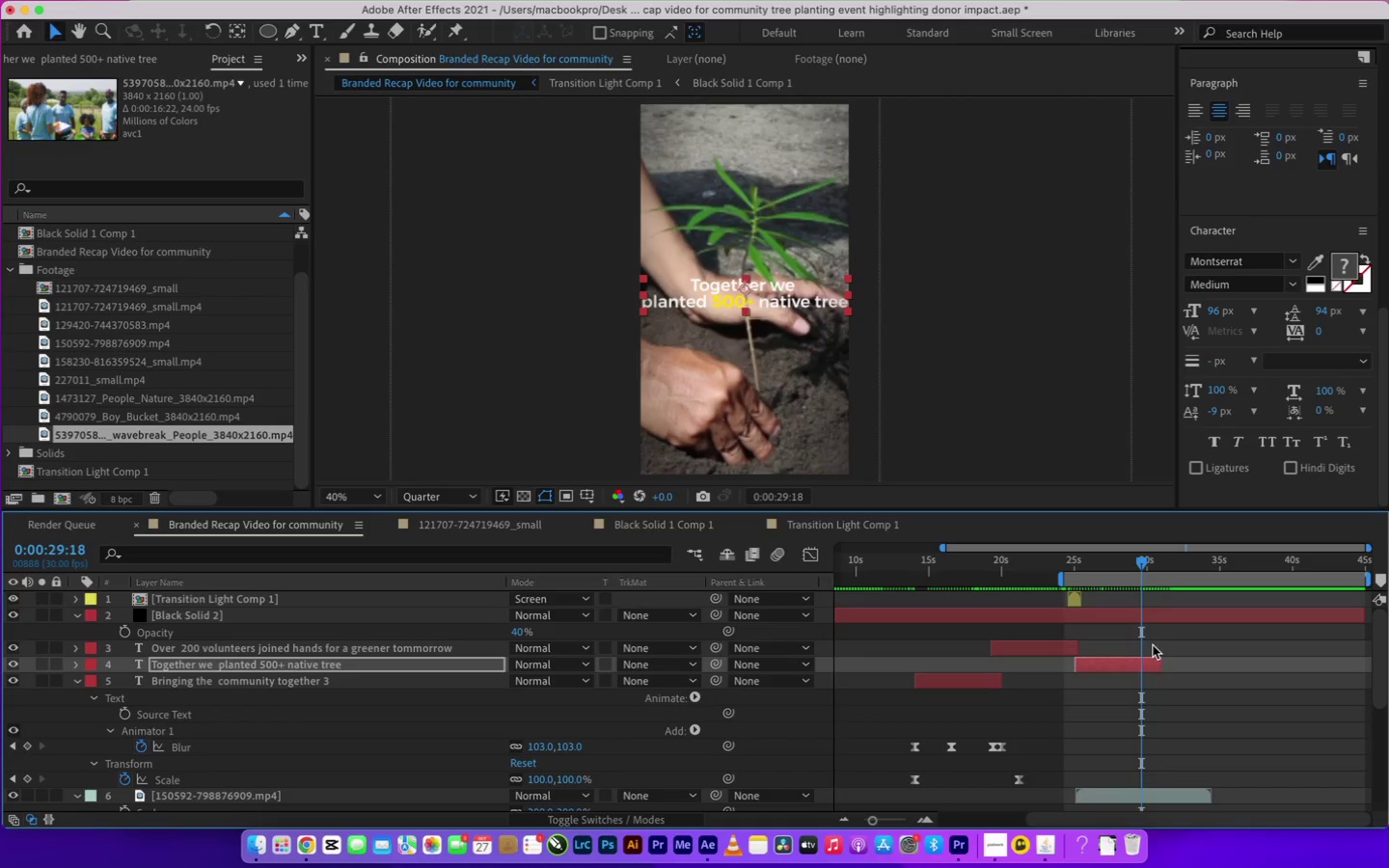 
left_click_drag(start_coordinate=[1144, 558], to_coordinate=[1151, 560])
 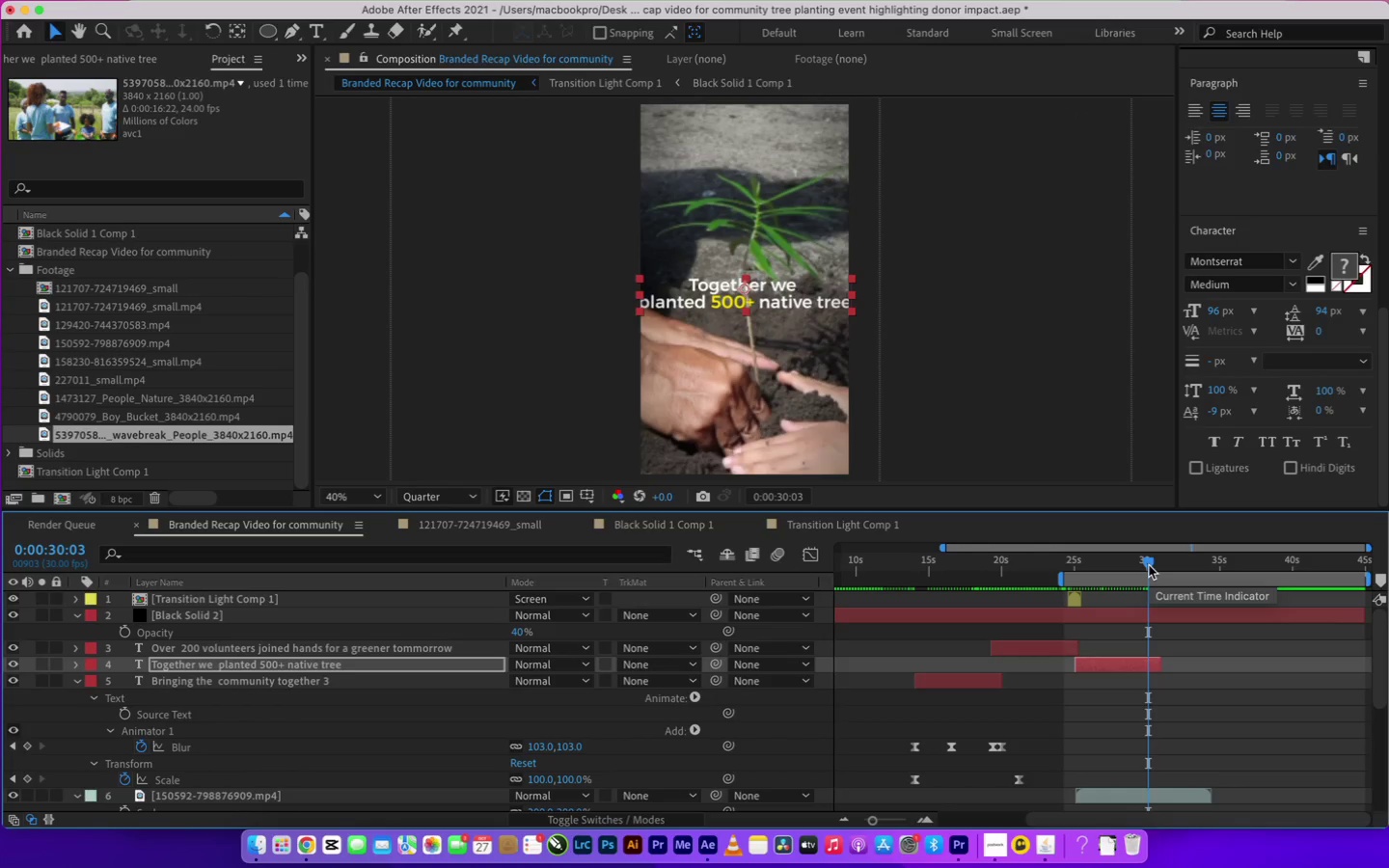 
wait(6.77)
 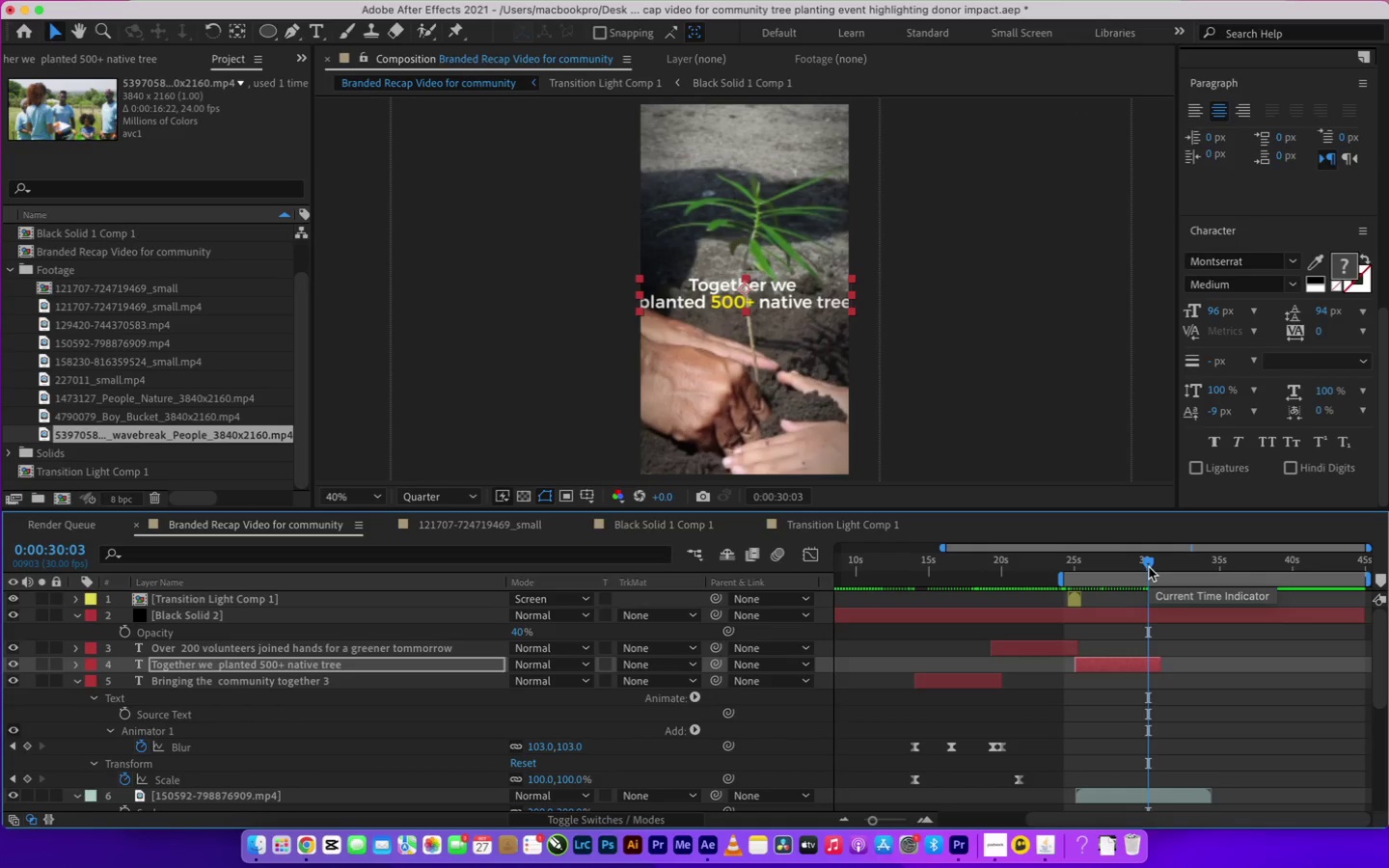 
left_click([1129, 655])
 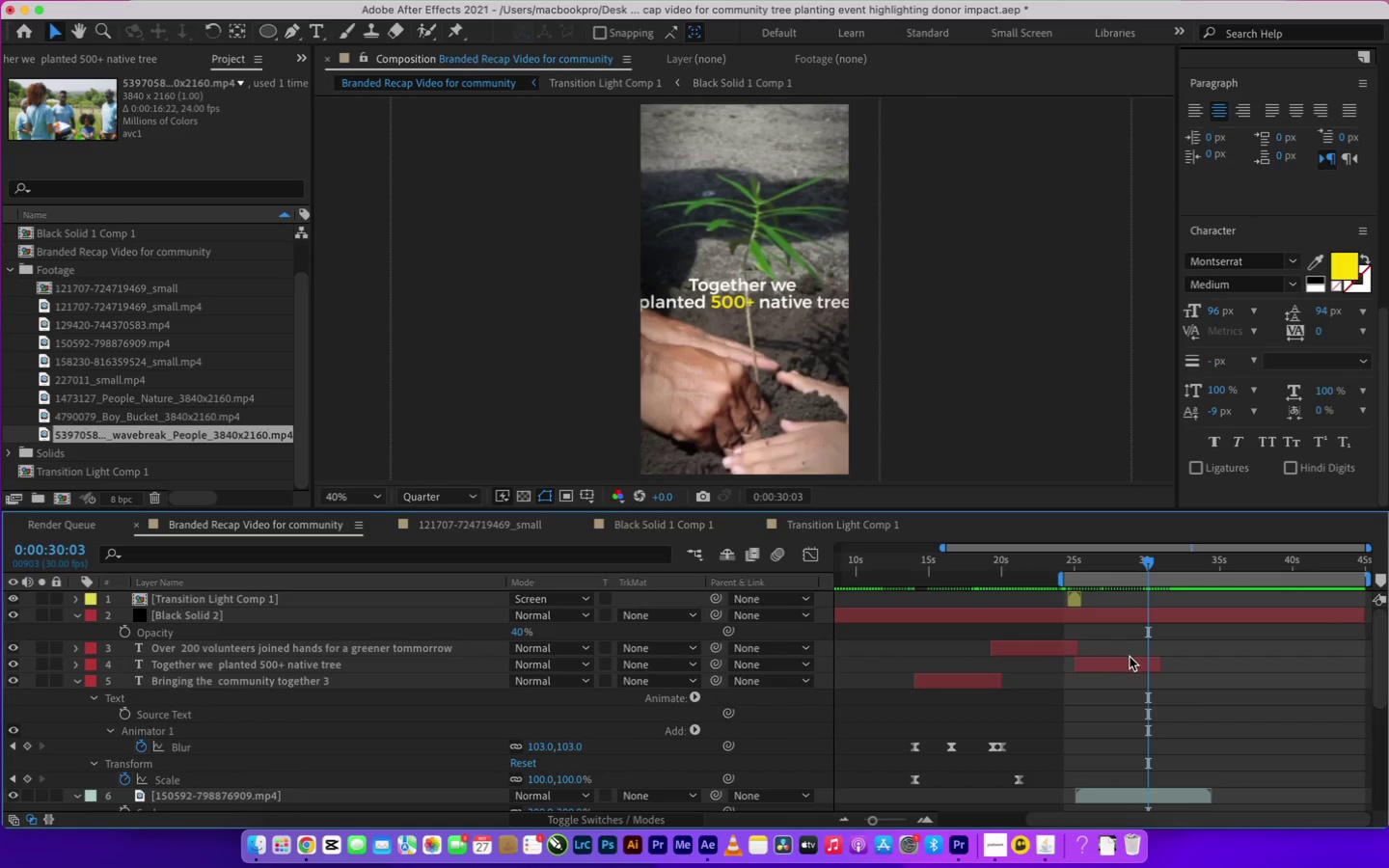 
left_click([1132, 664])
 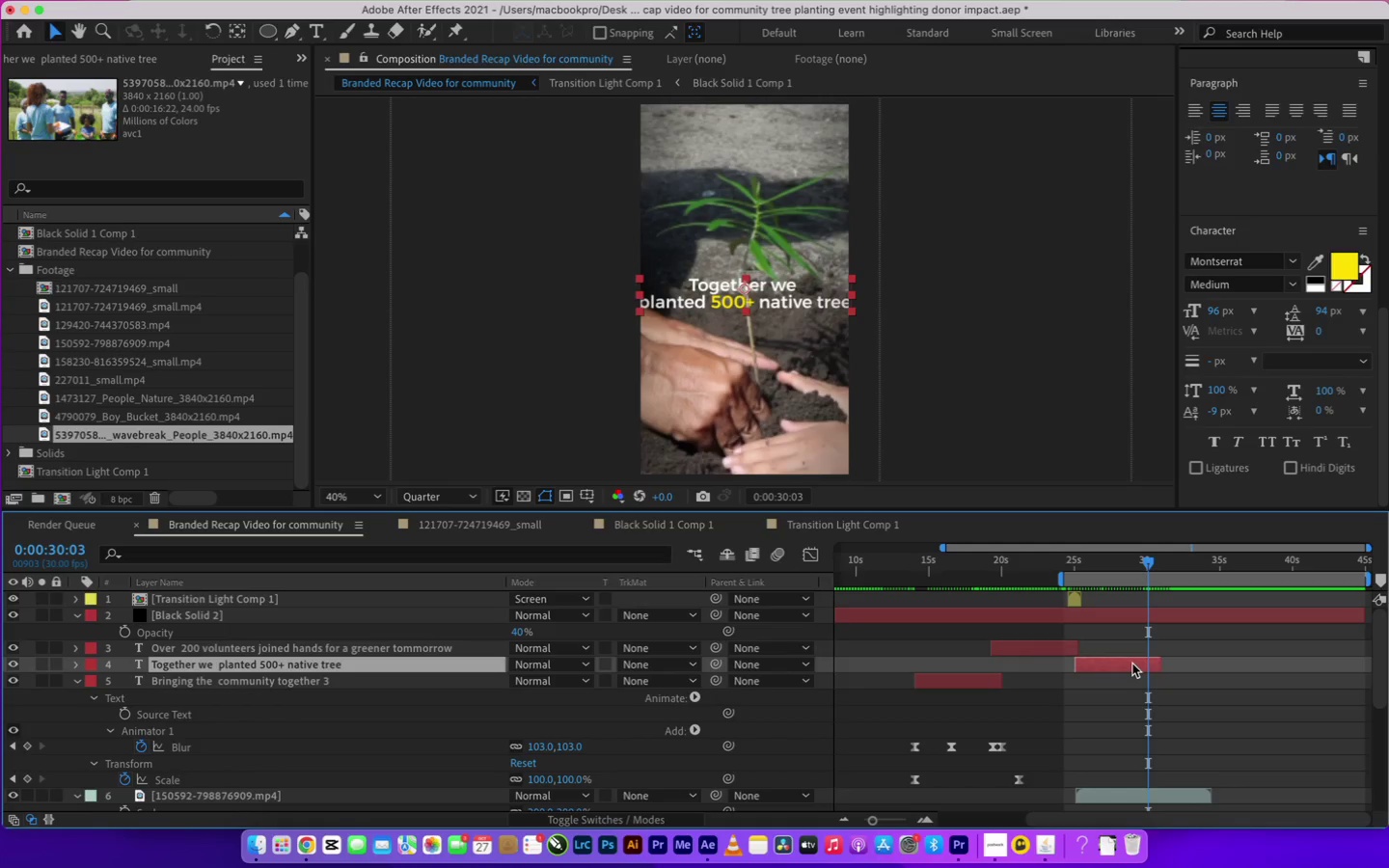 
key(T)
 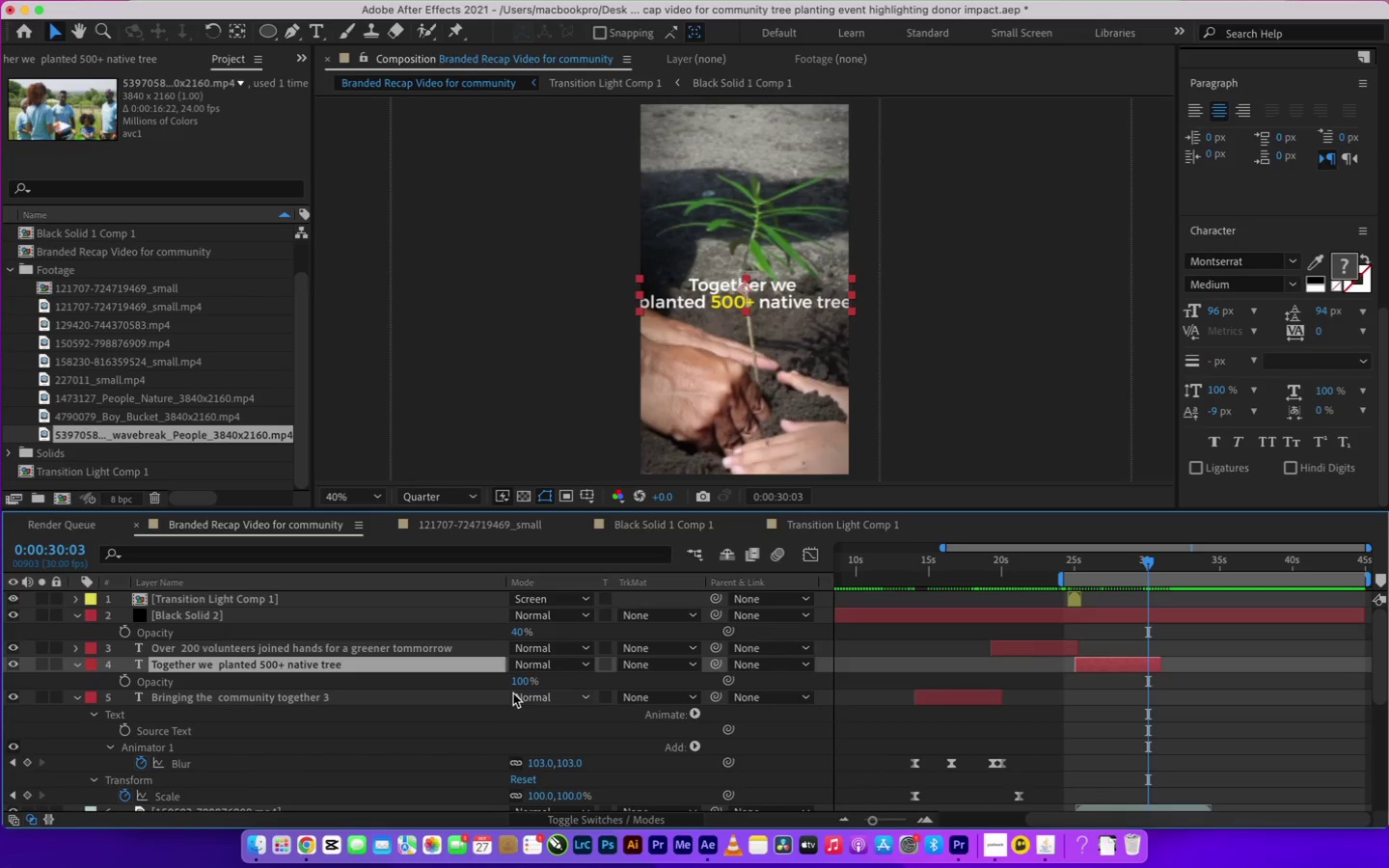 
type(tt)
 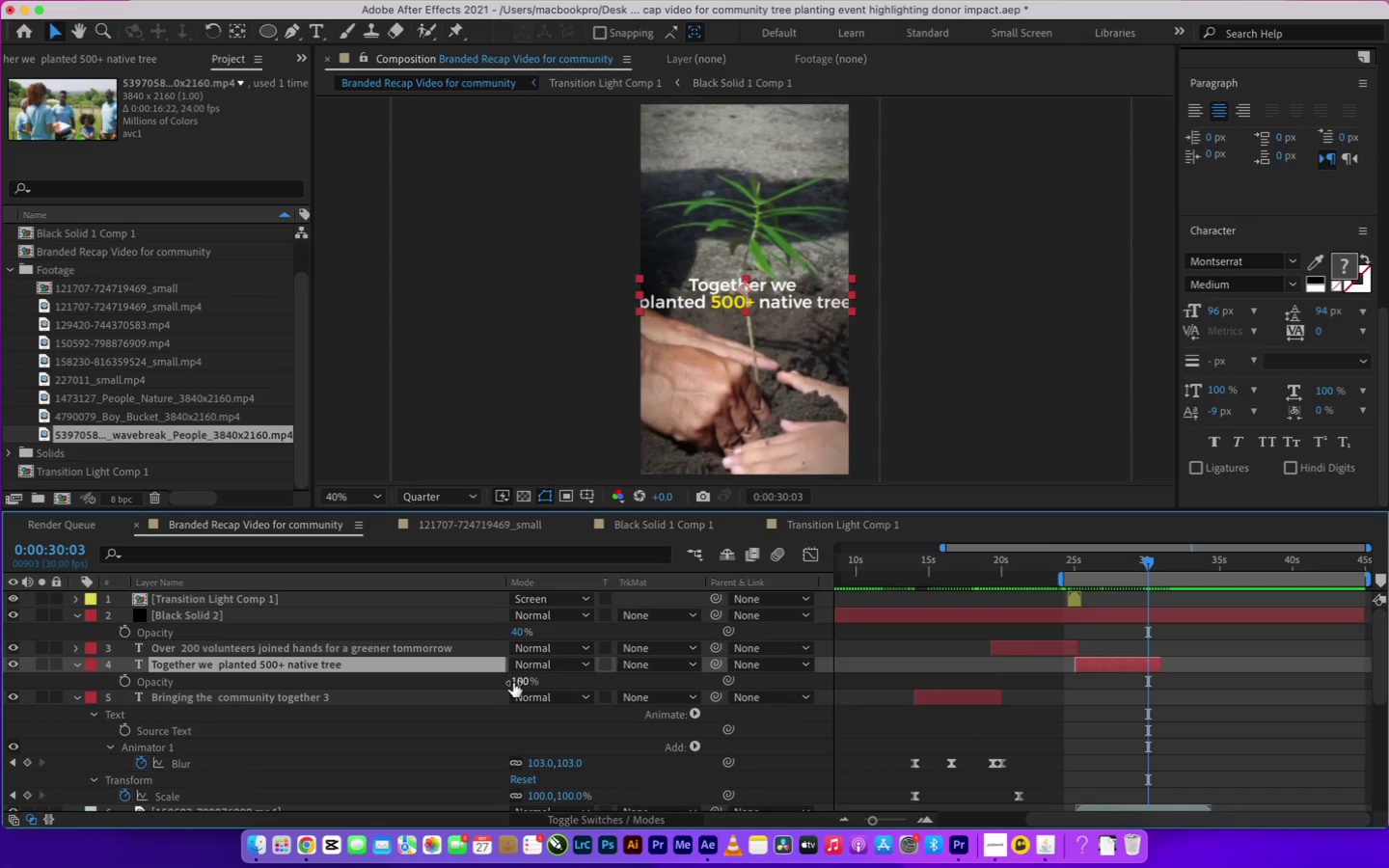 
key(S)
 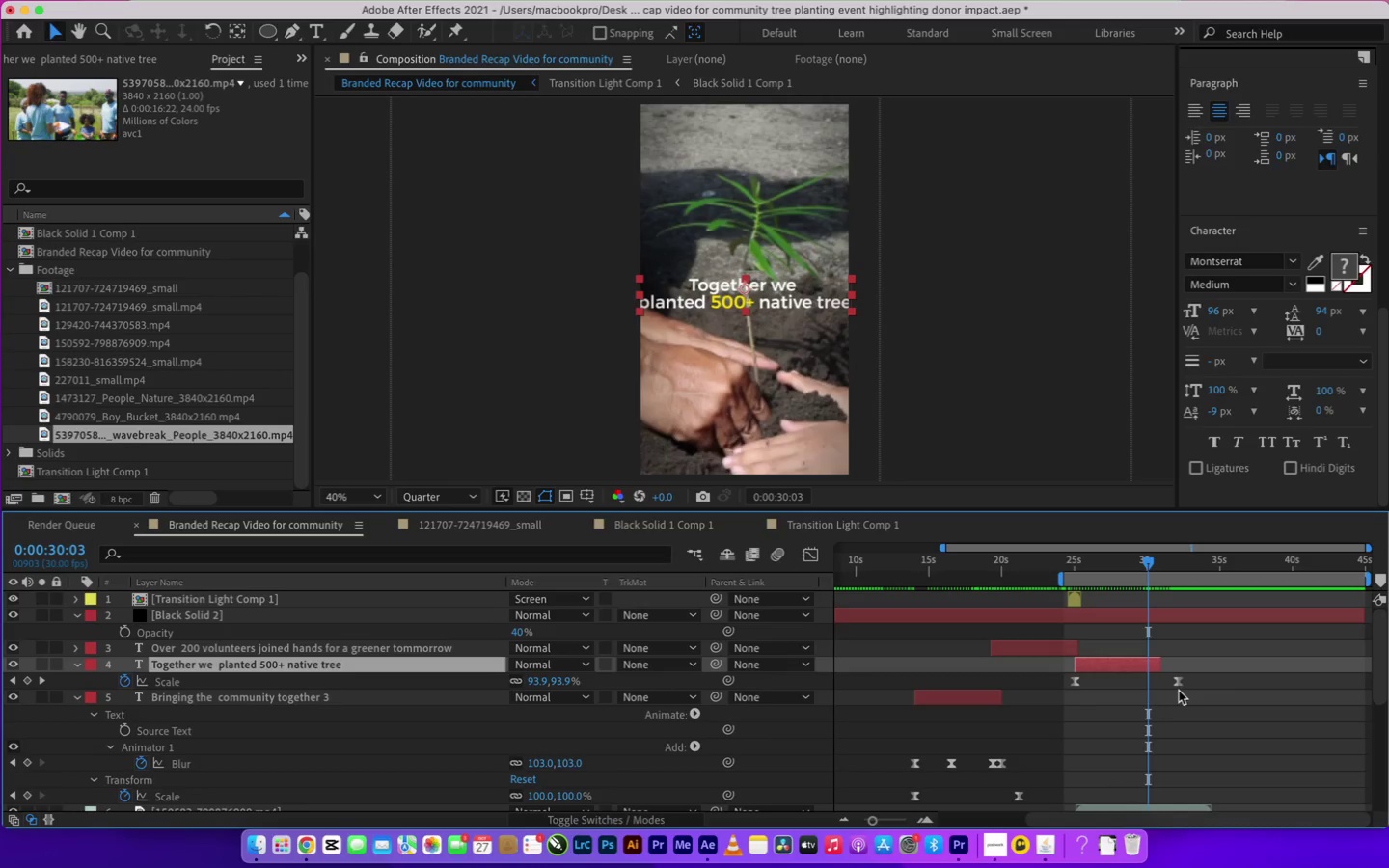 
left_click_drag(start_coordinate=[1180, 683], to_coordinate=[1193, 683])
 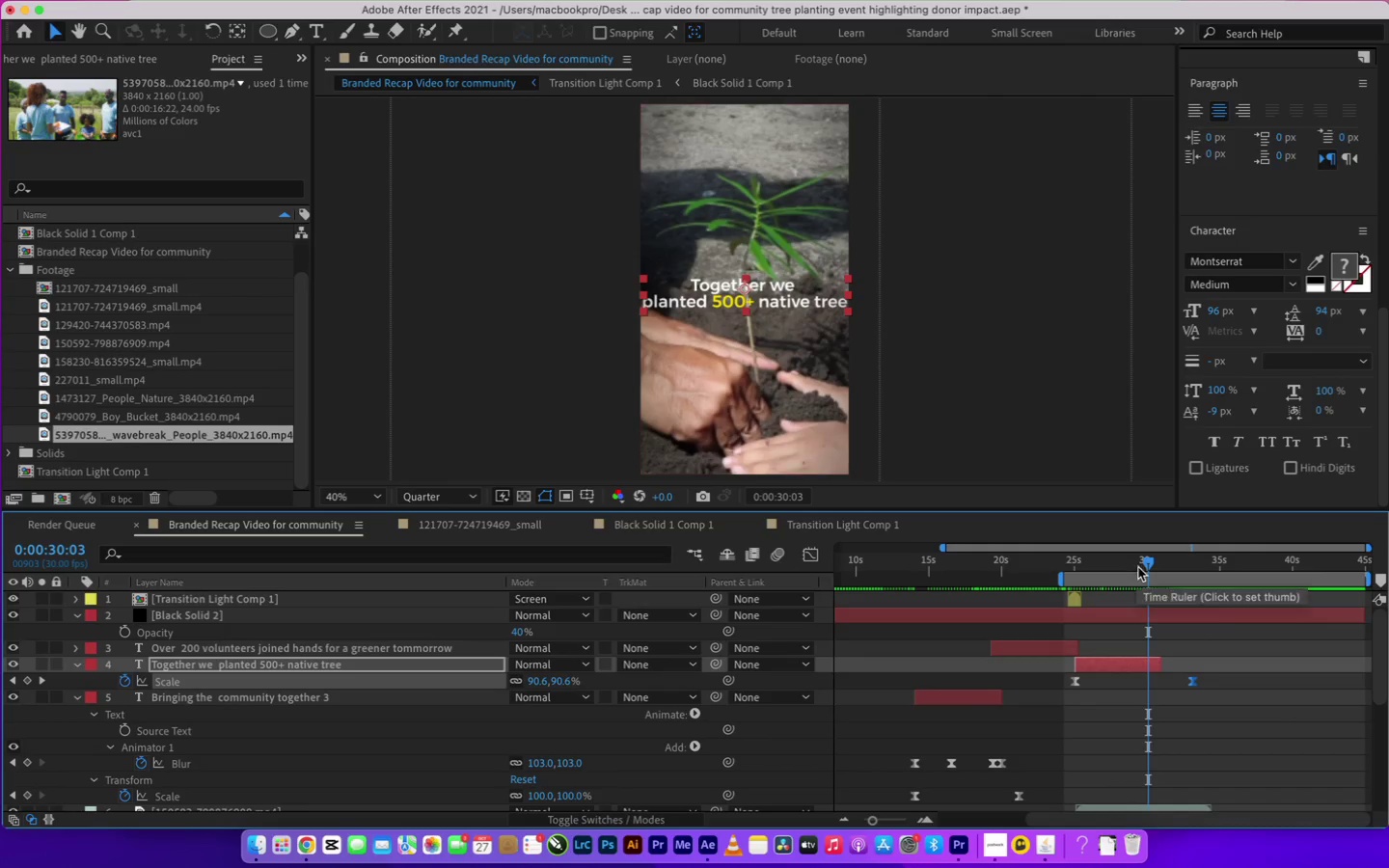 
left_click_drag(start_coordinate=[1152, 564], to_coordinate=[1158, 565])
 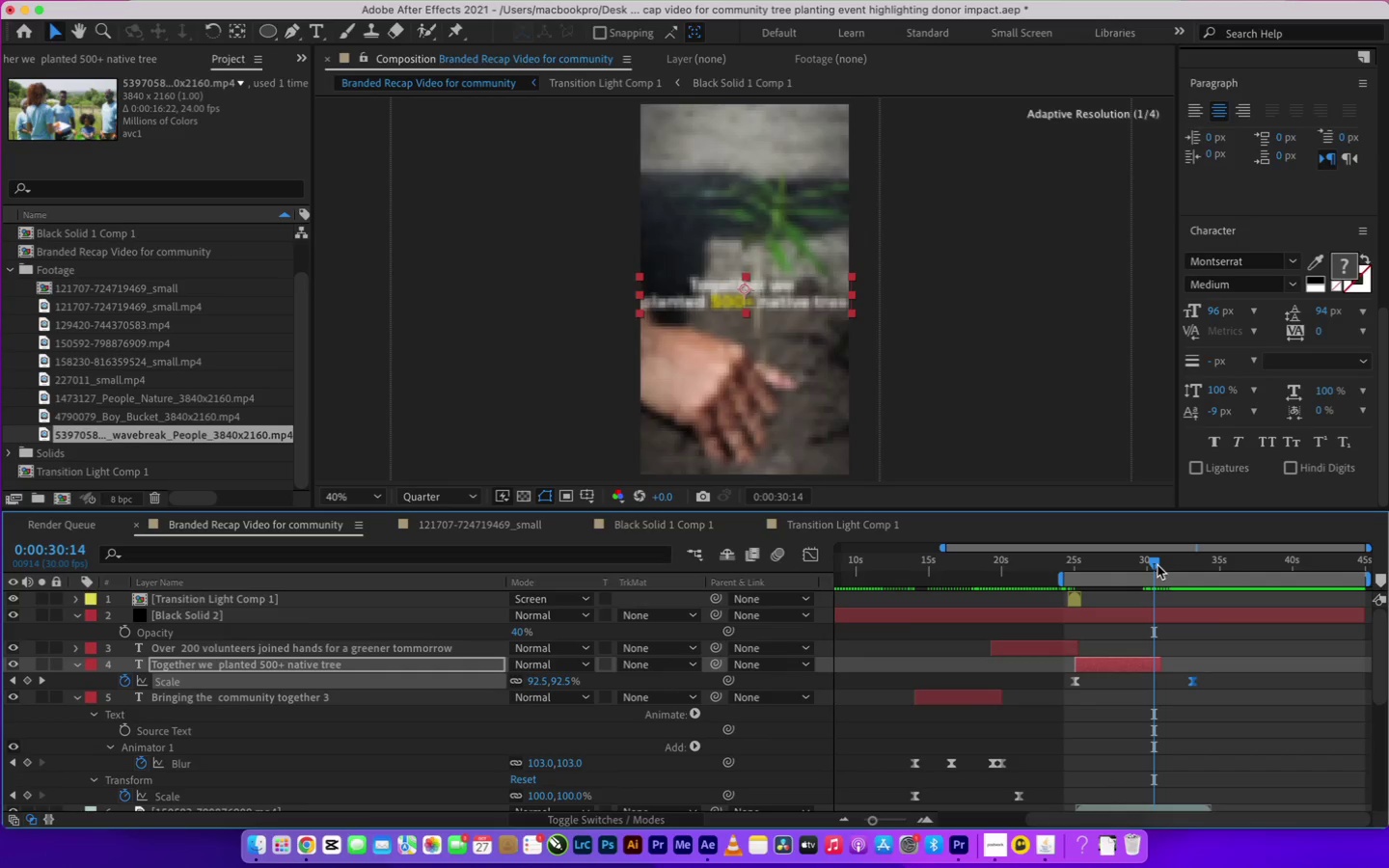 
key(Meta+CommandLeft)
 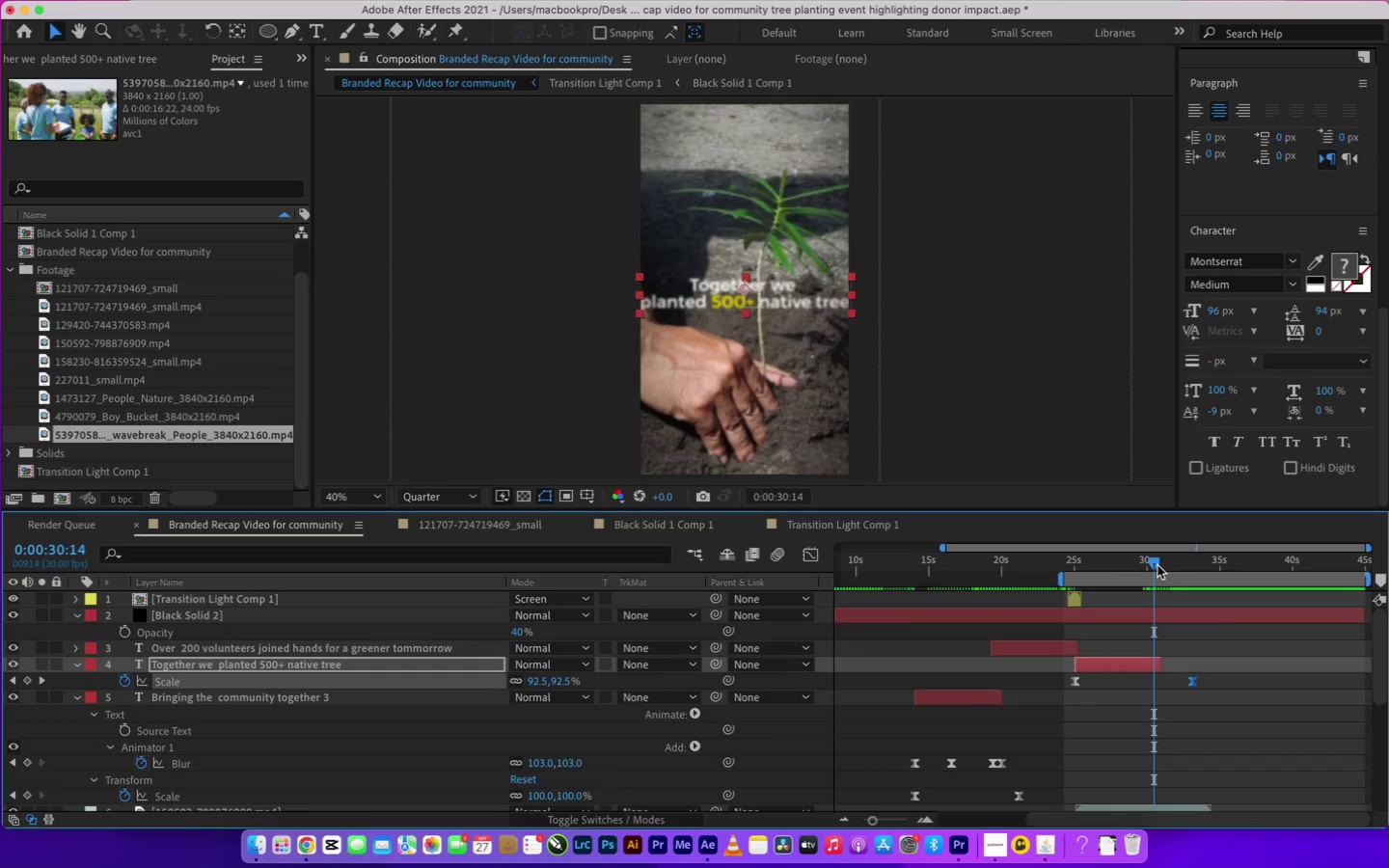 
key(Meta+S)
 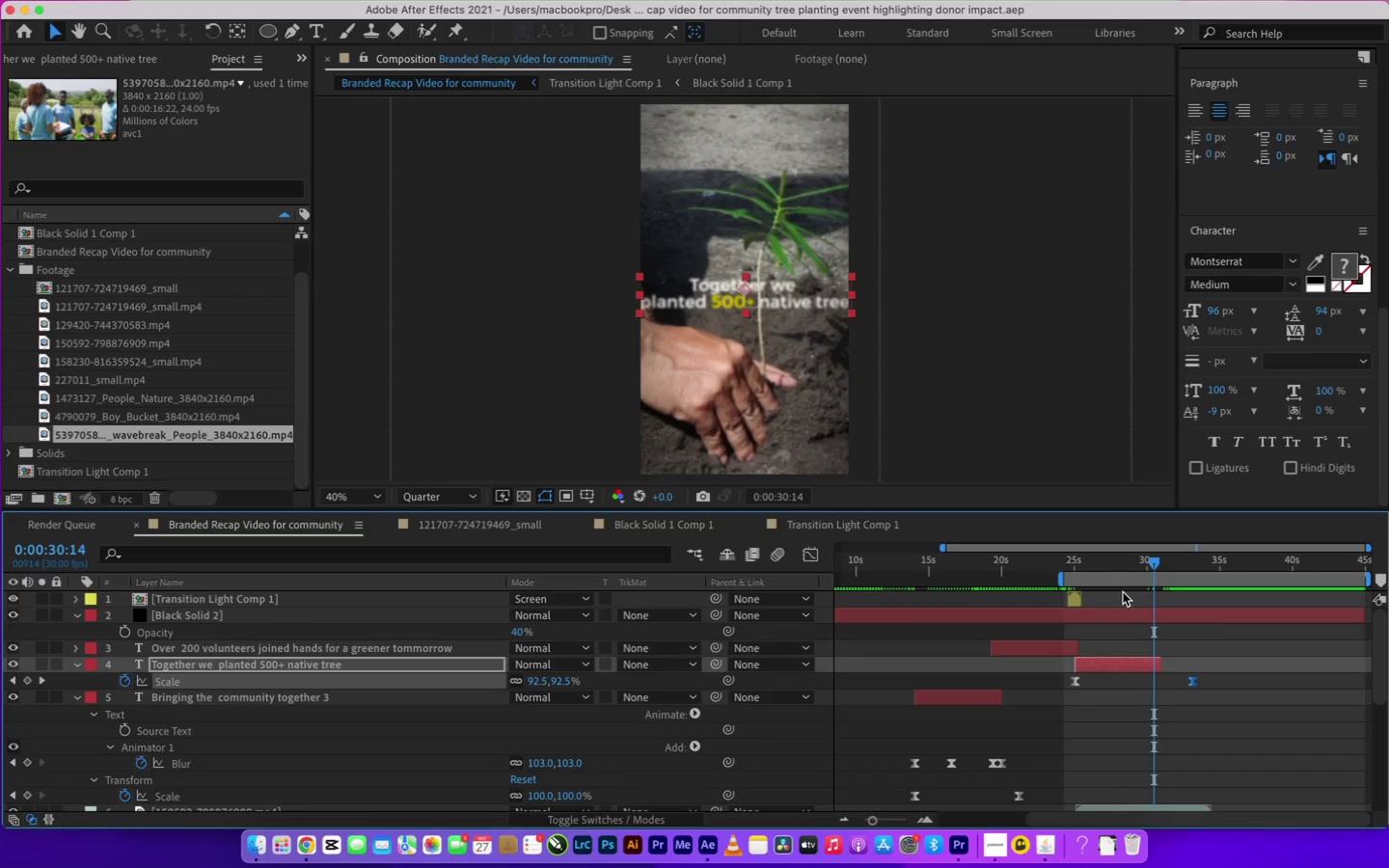 
left_click([1123, 692])
 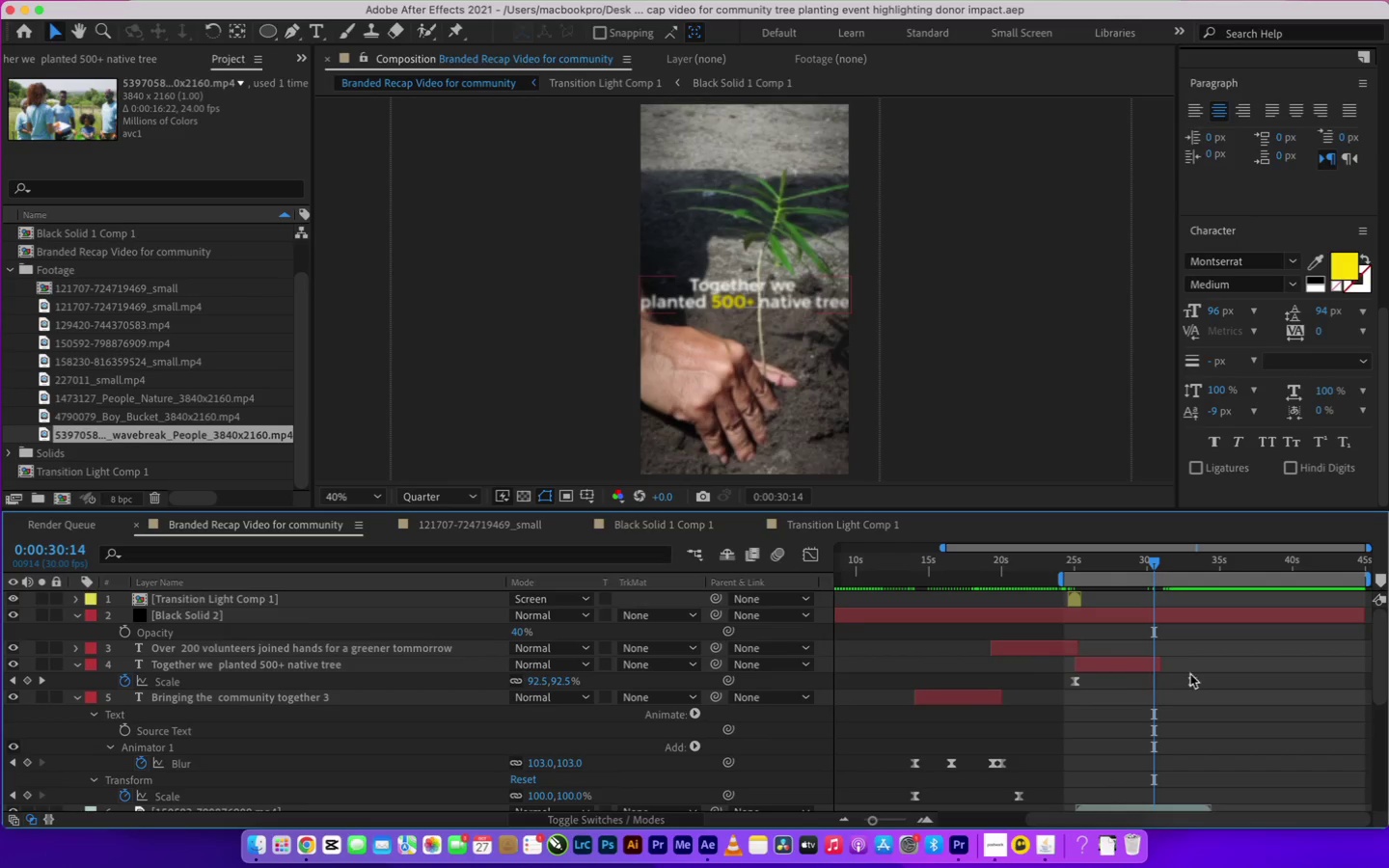 
left_click_drag(start_coordinate=[1191, 680], to_coordinate=[1212, 679])
 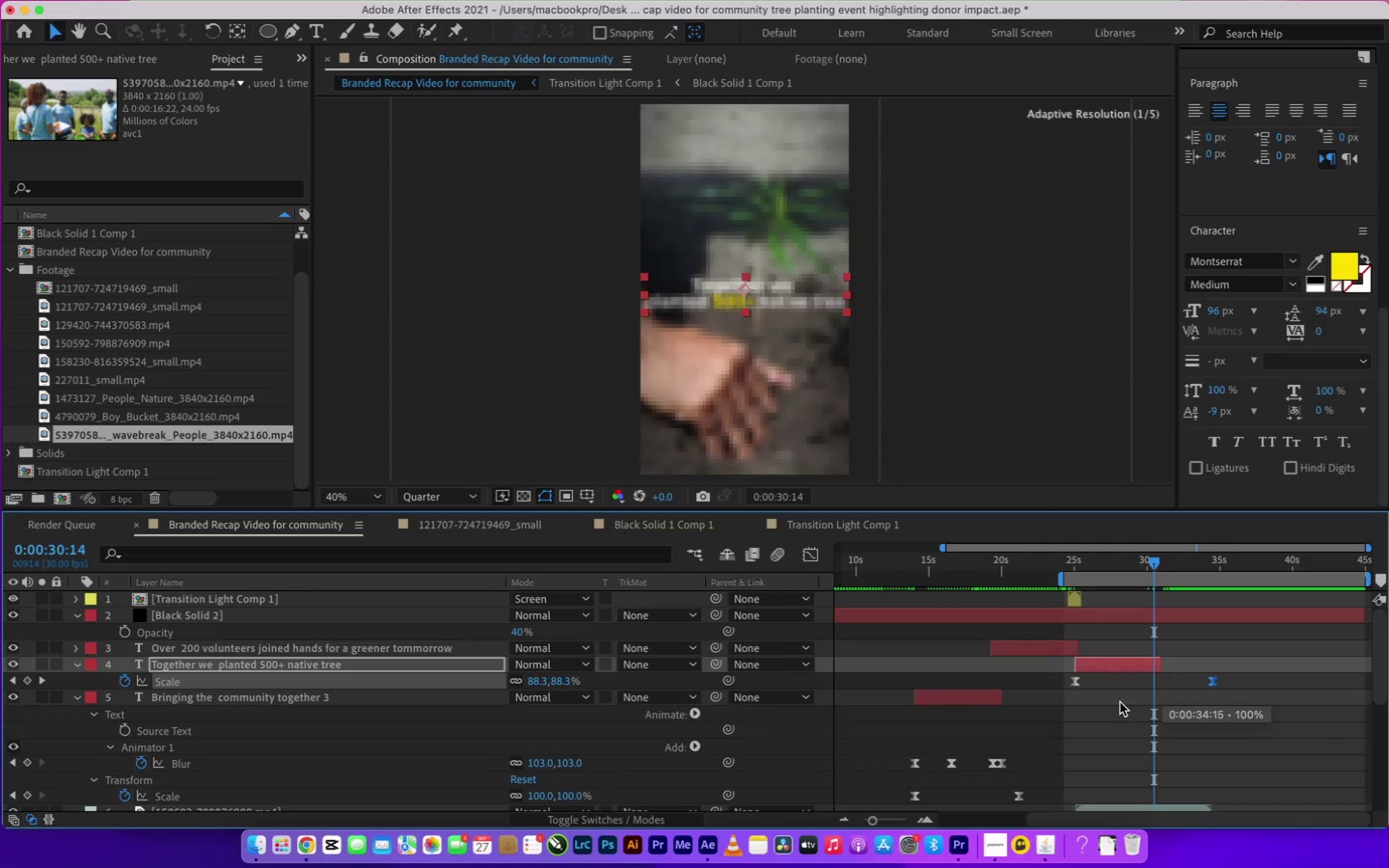 
left_click([1118, 704])
 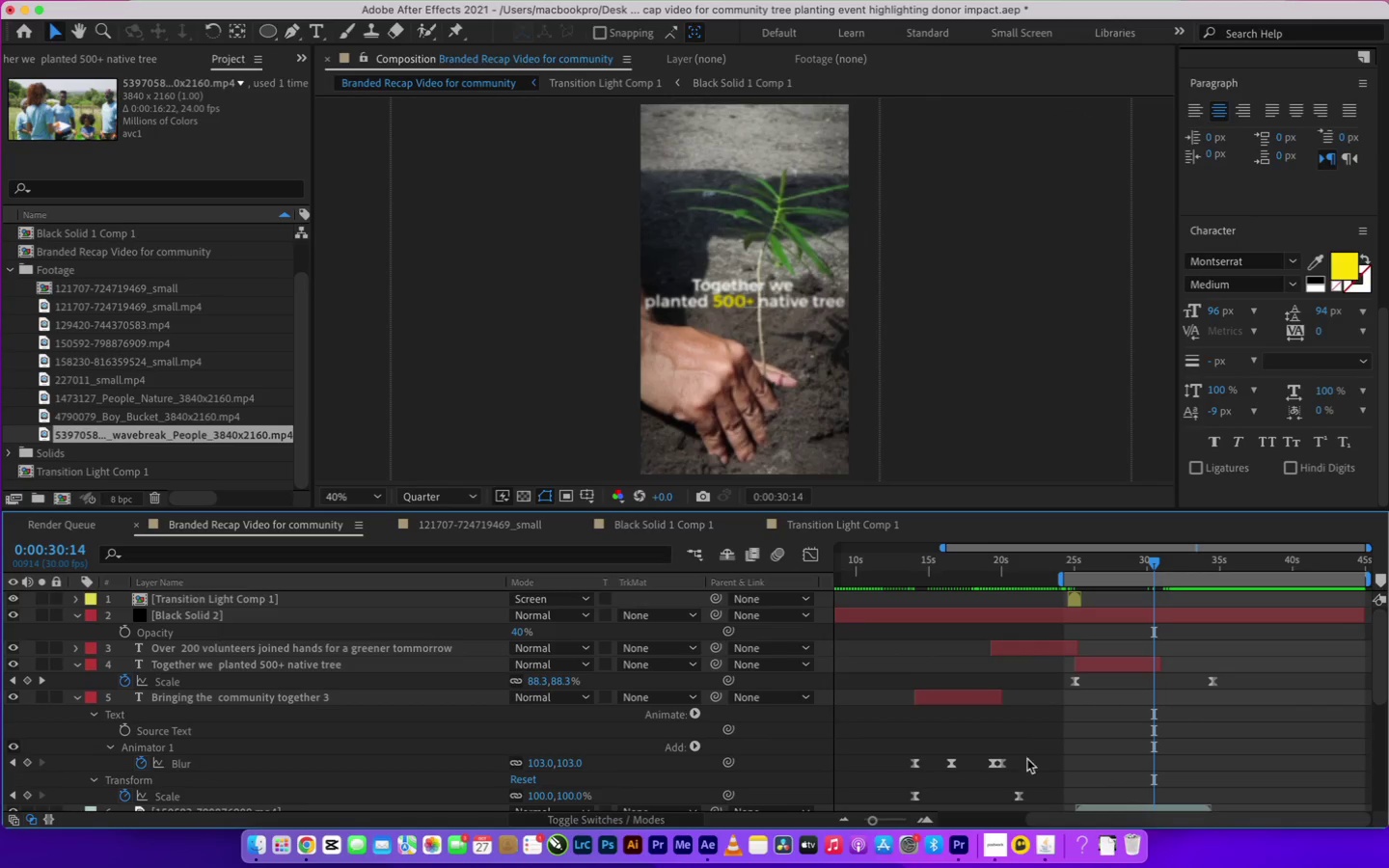 
left_click([1044, 832])
 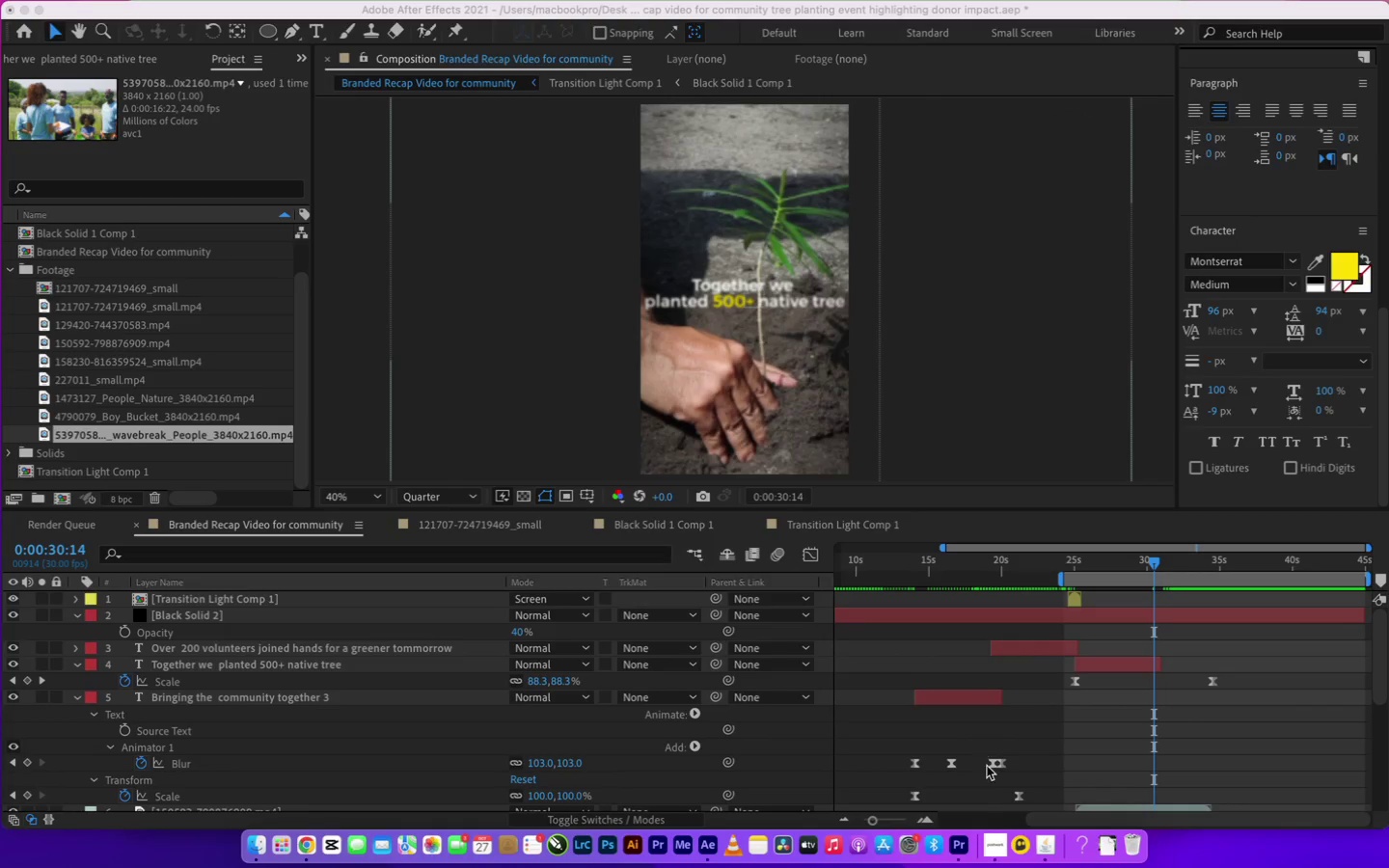 
left_click([997, 826])